 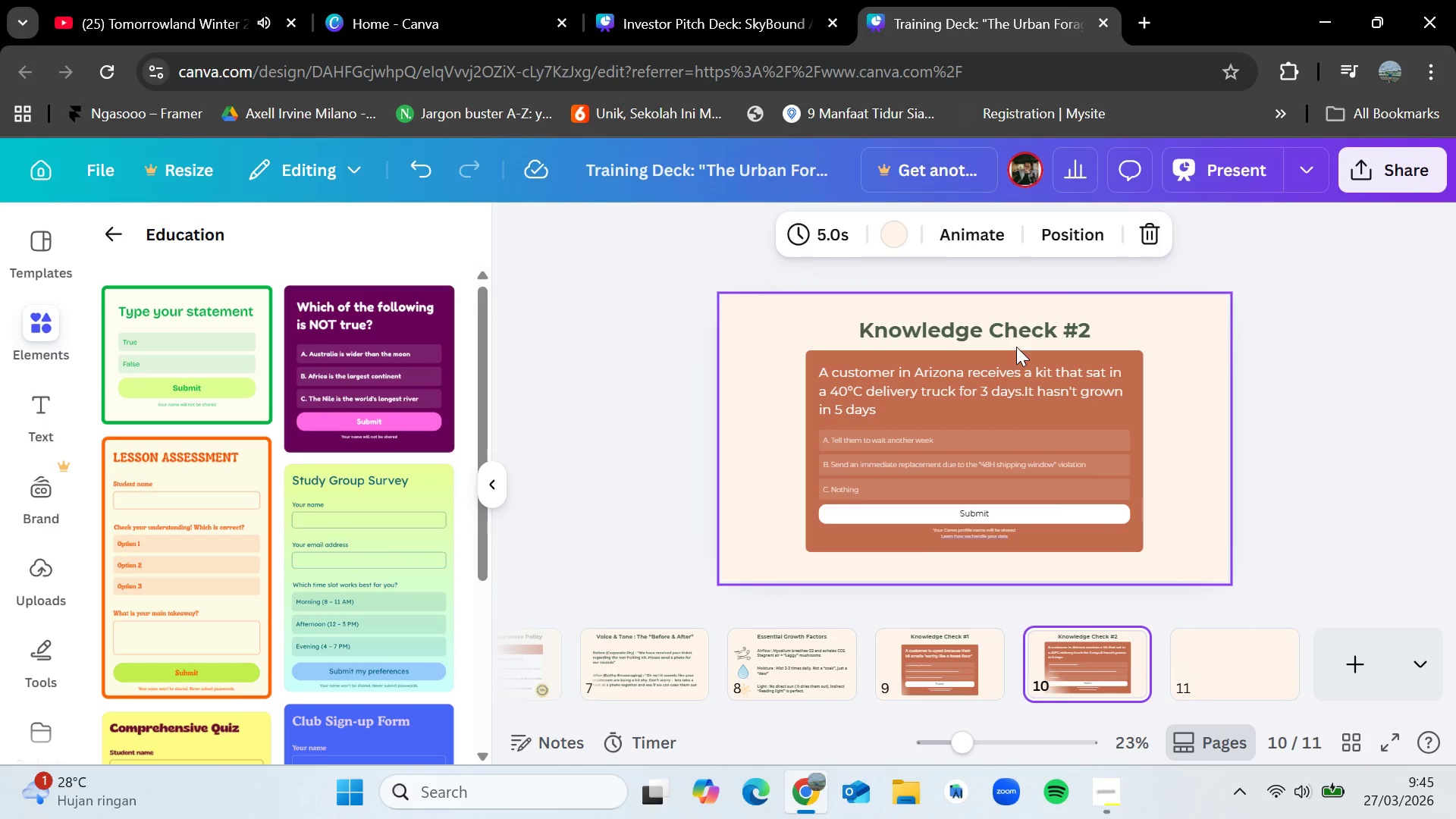 
left_click_drag(start_coordinate=[1205, 639], to_coordinate=[874, 639])
 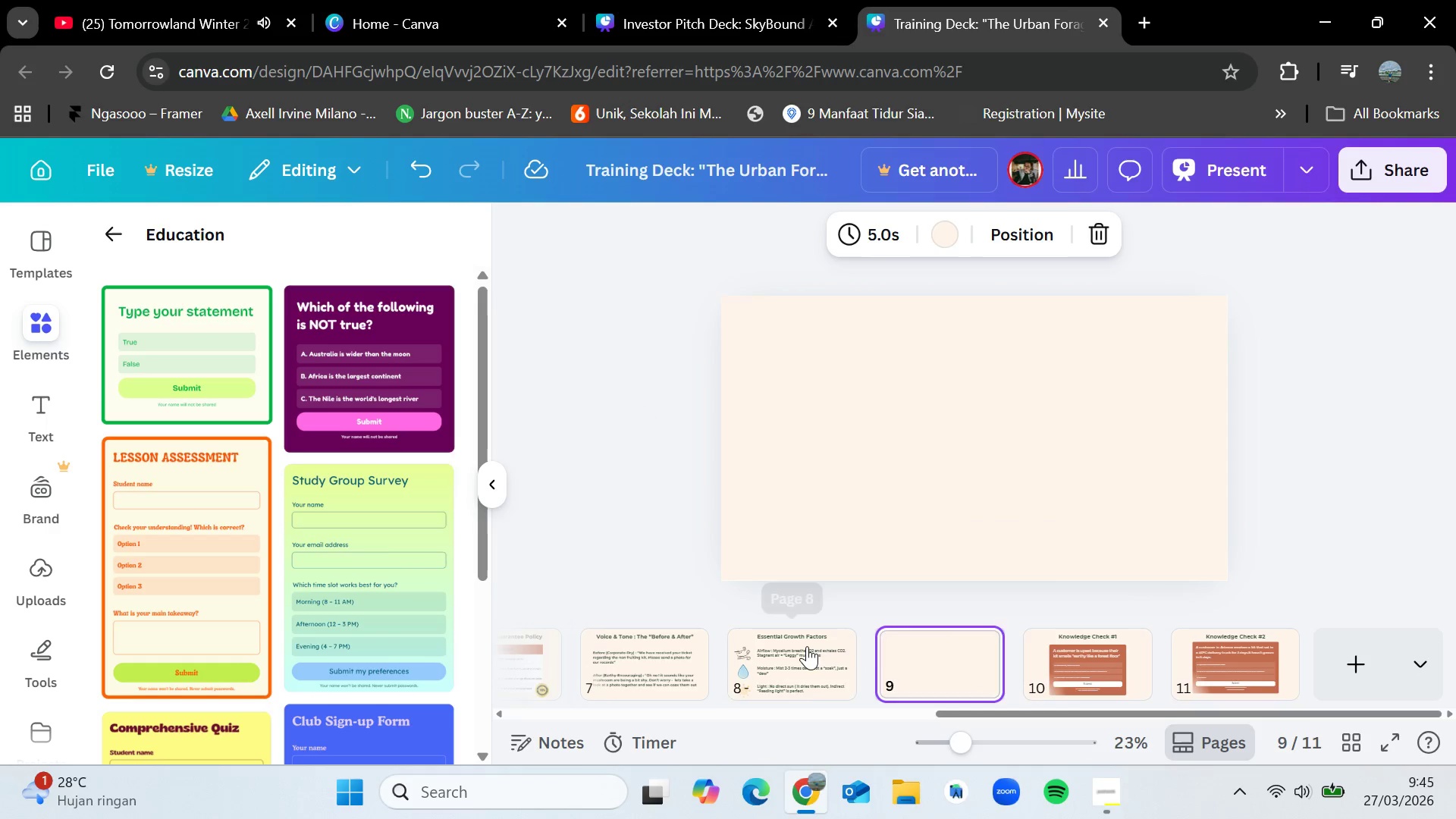 
left_click([807, 646])
 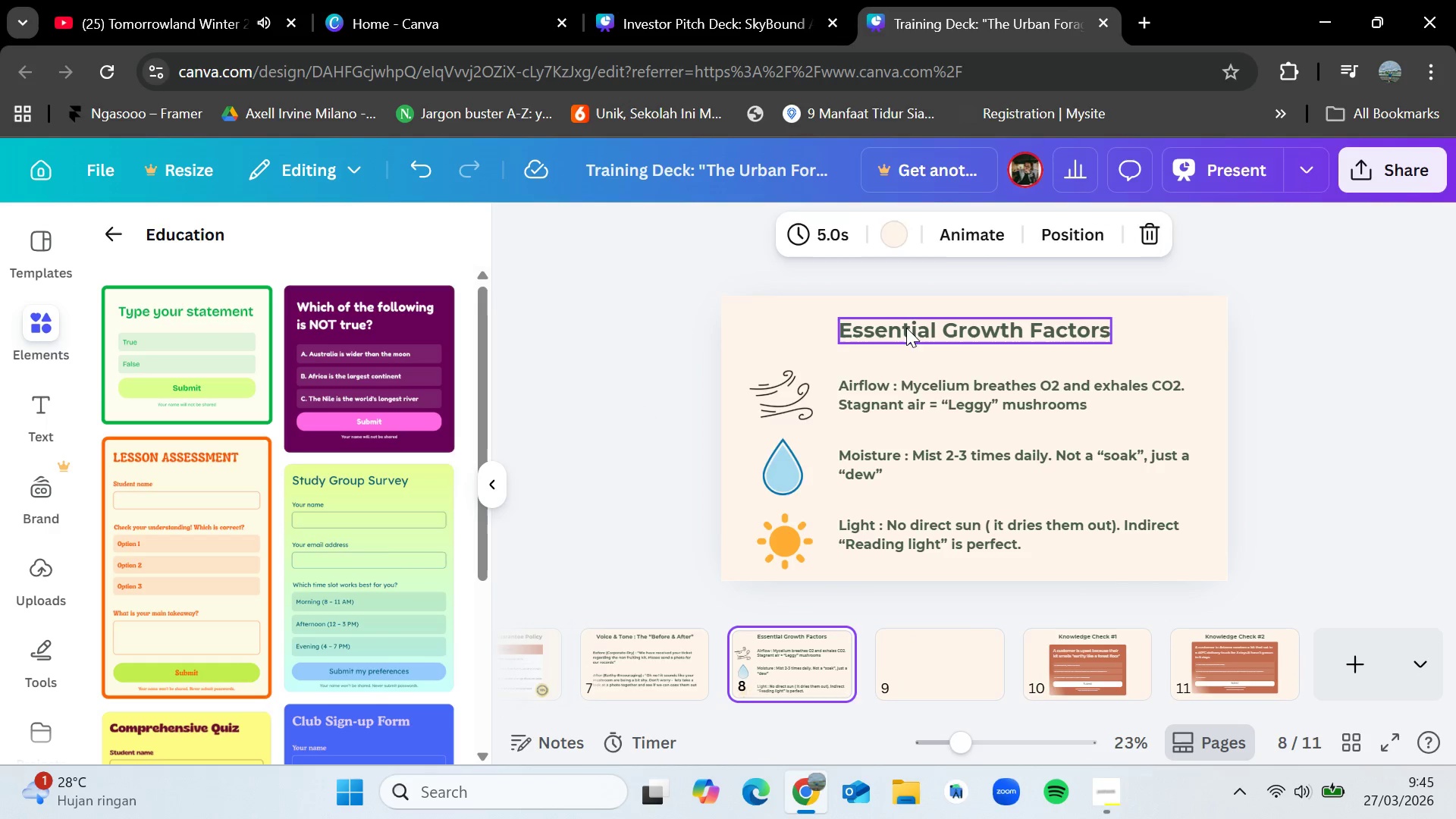 
left_click([906, 328])
 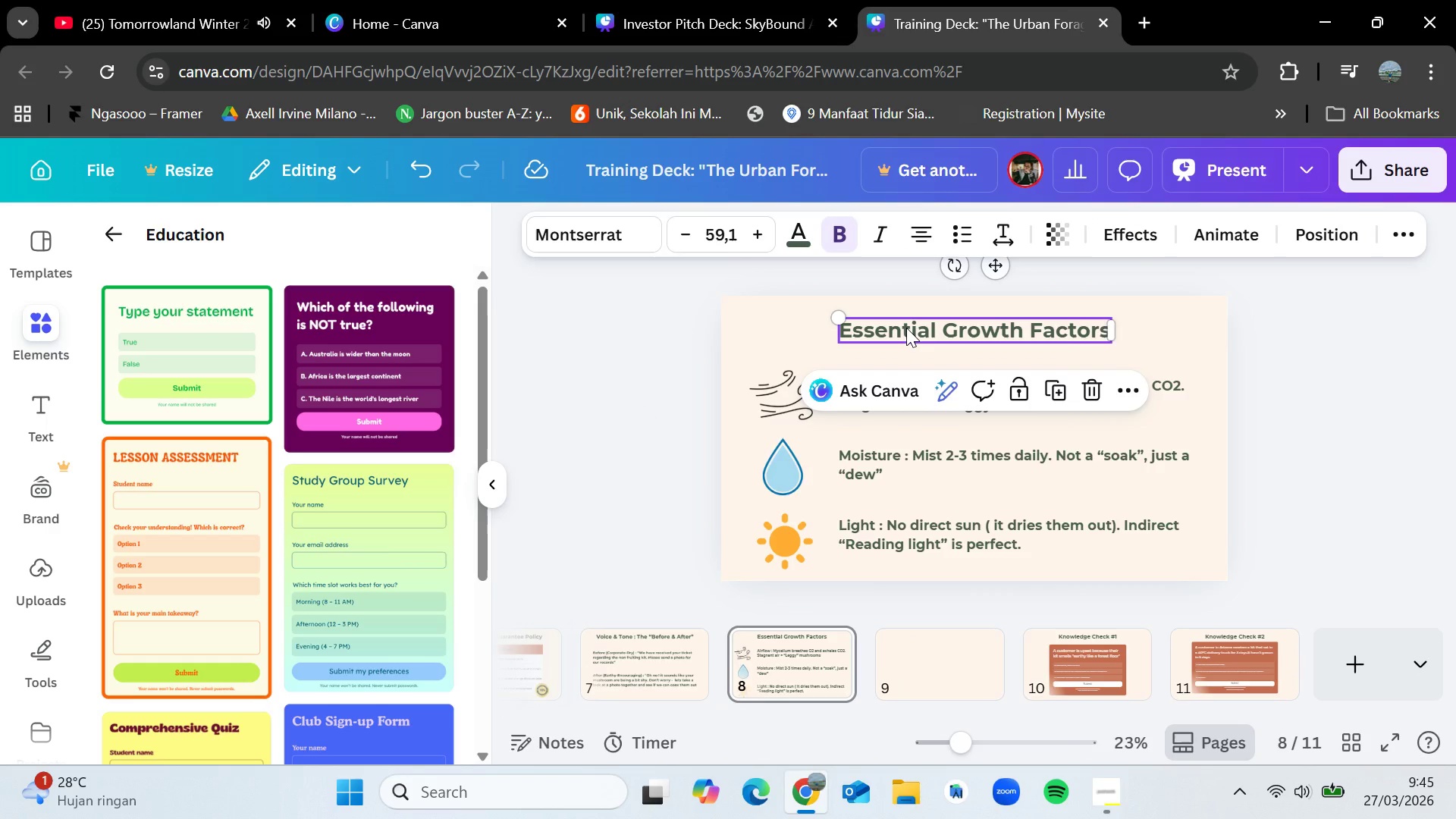 
key(Control+C)
 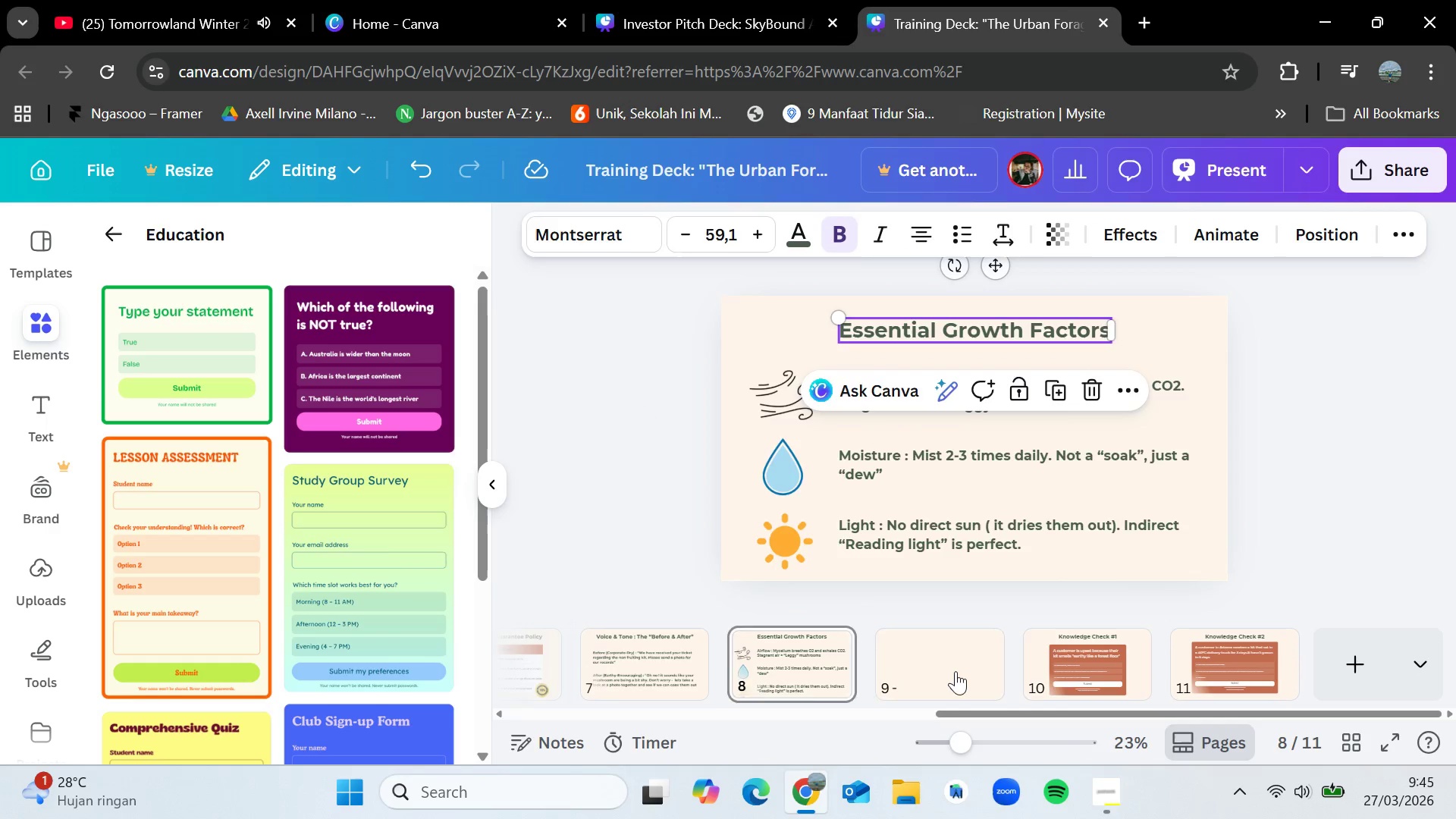 
left_click([956, 671])
 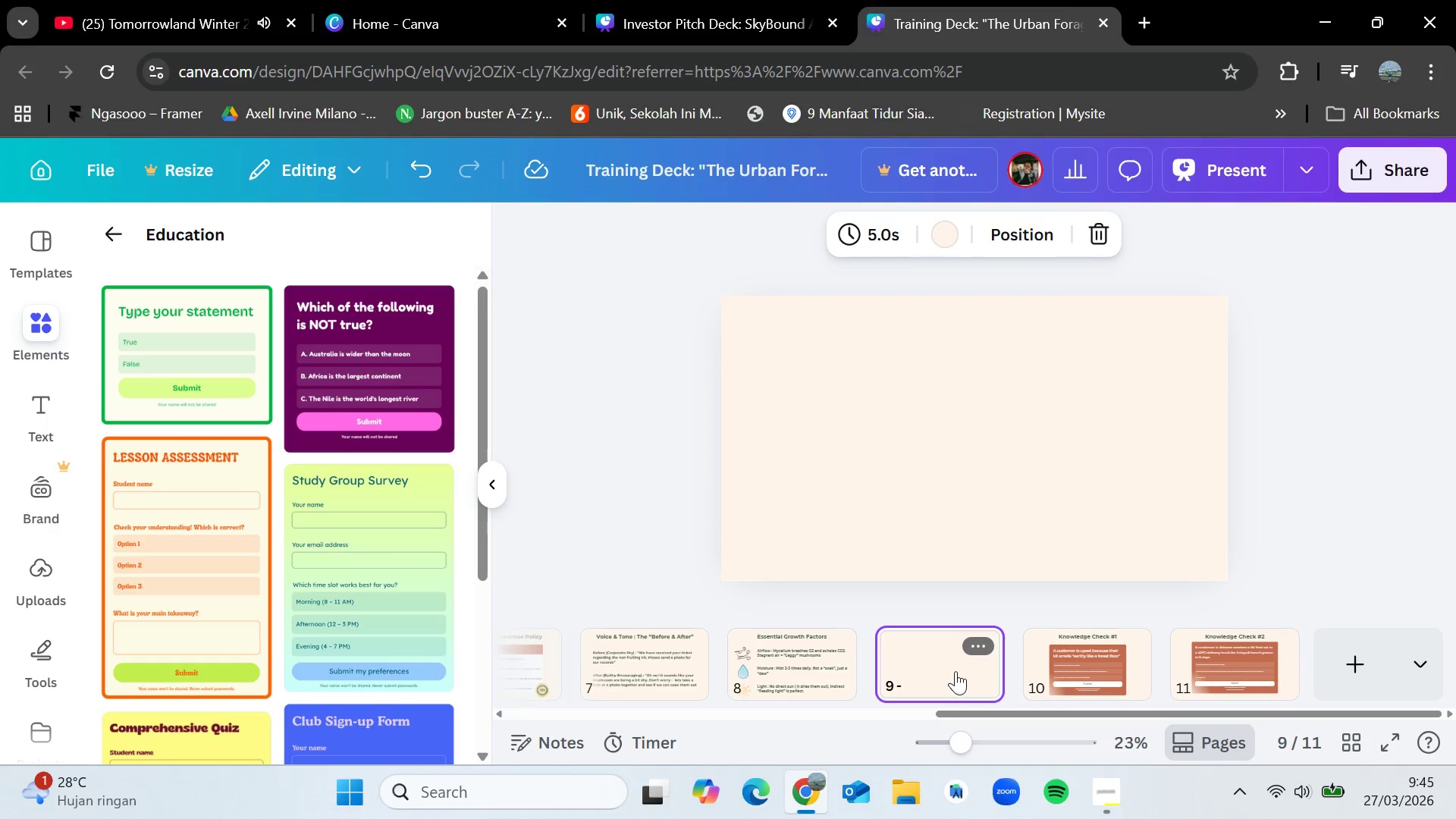 
key(Control+V)
 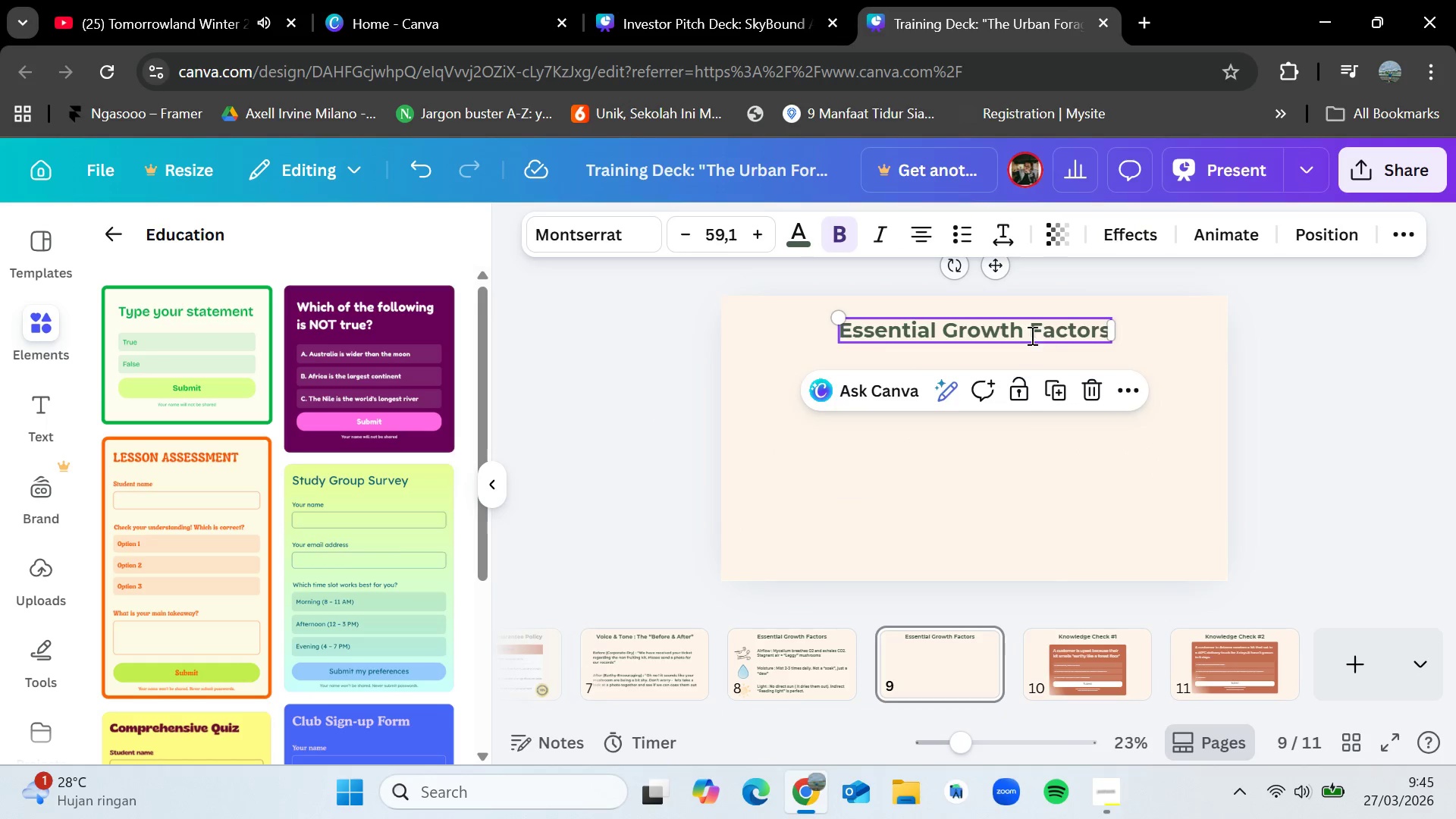 
double_click([1031, 335])
 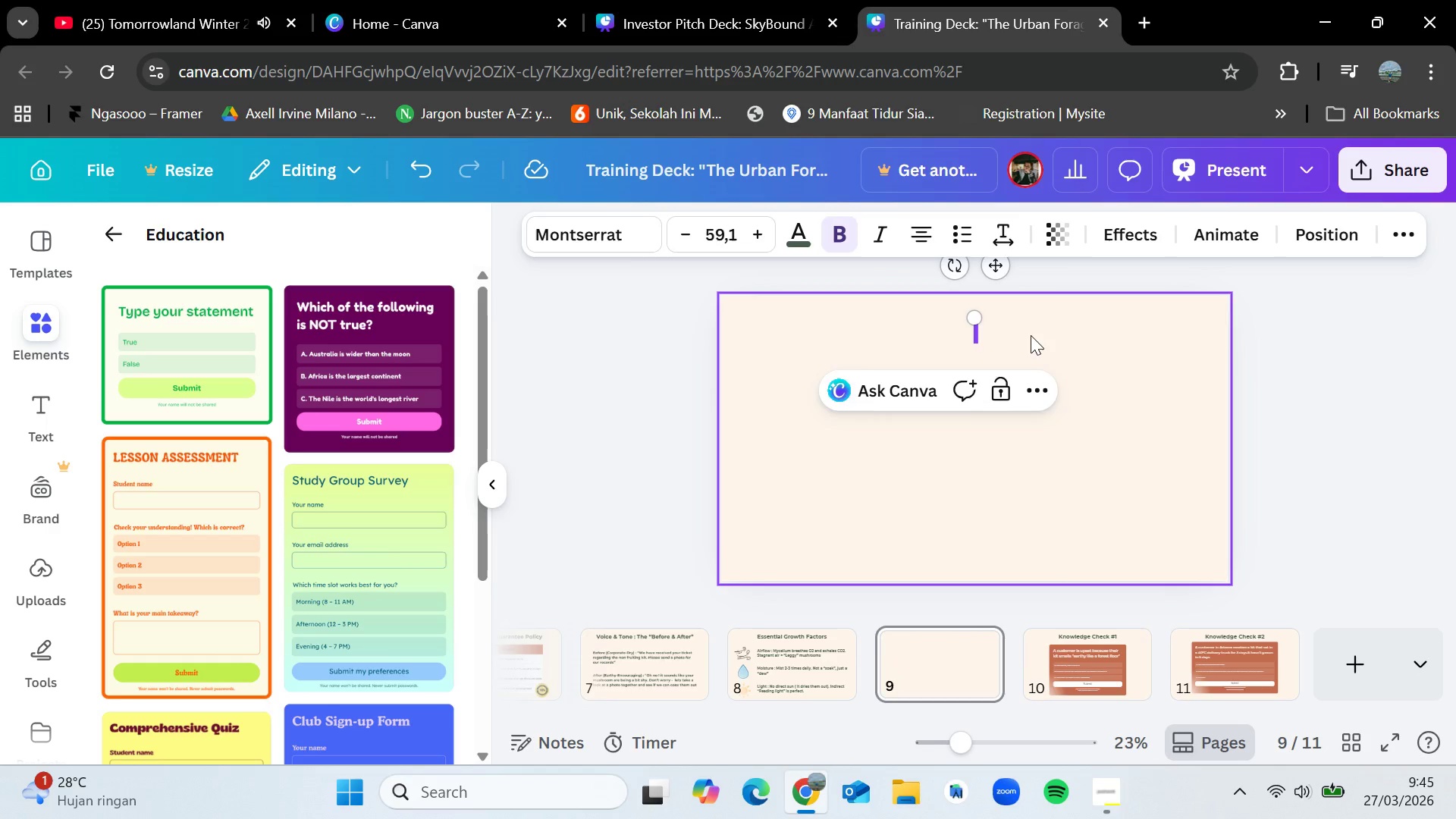 
key(Backspace)
type(Common Mistake)
 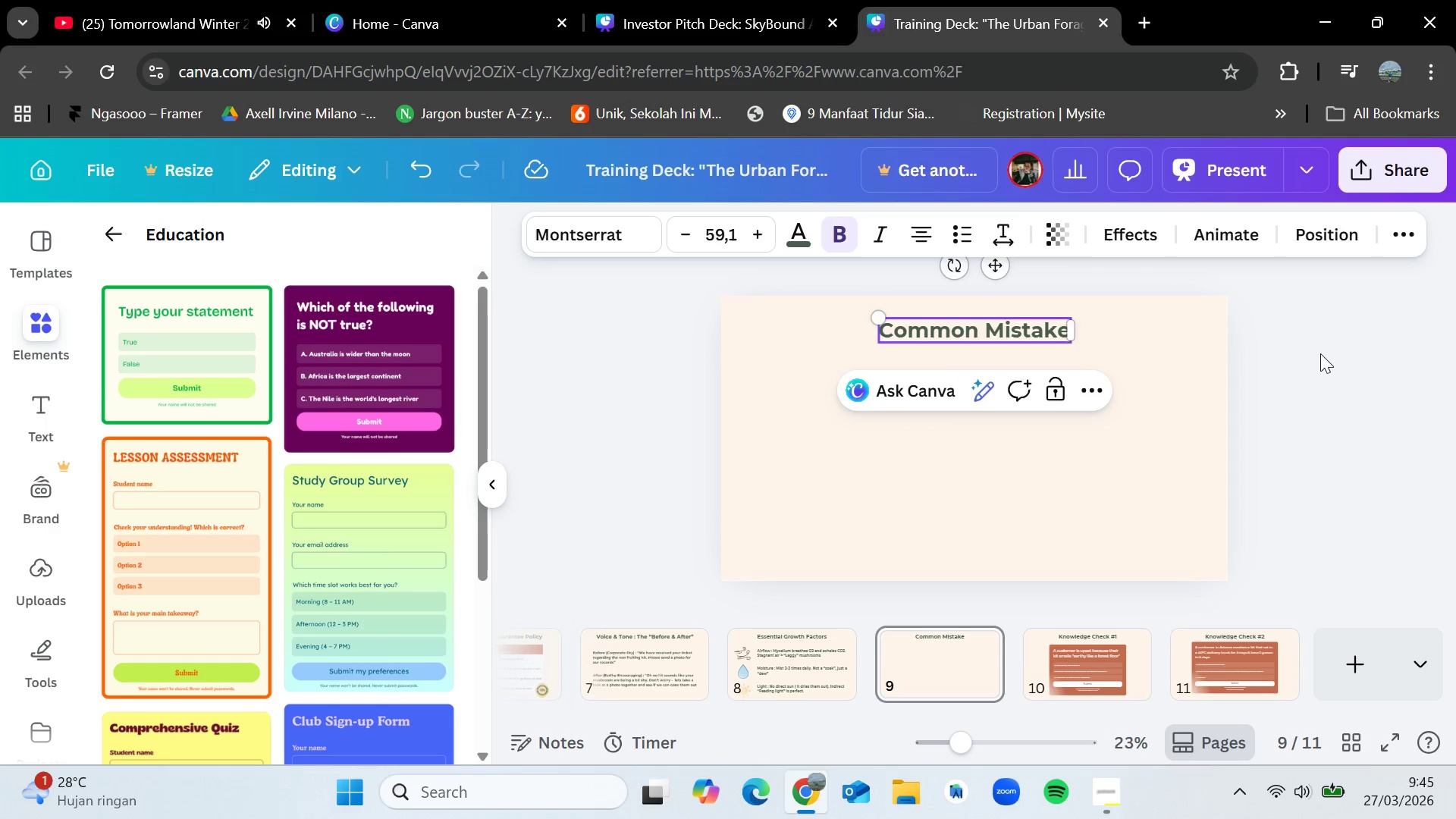 
left_click([1320, 353])
 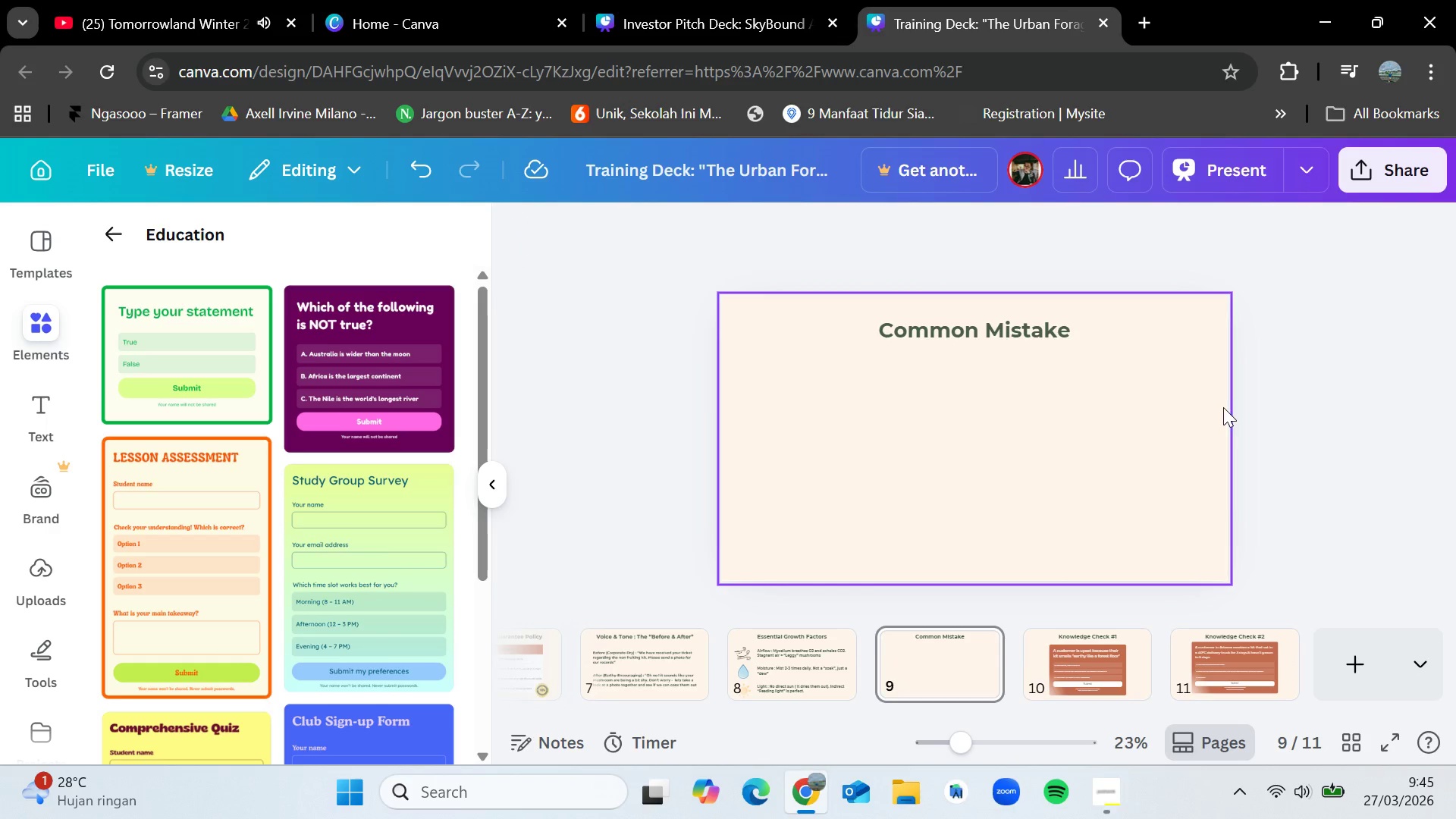 
left_click([800, 662])
 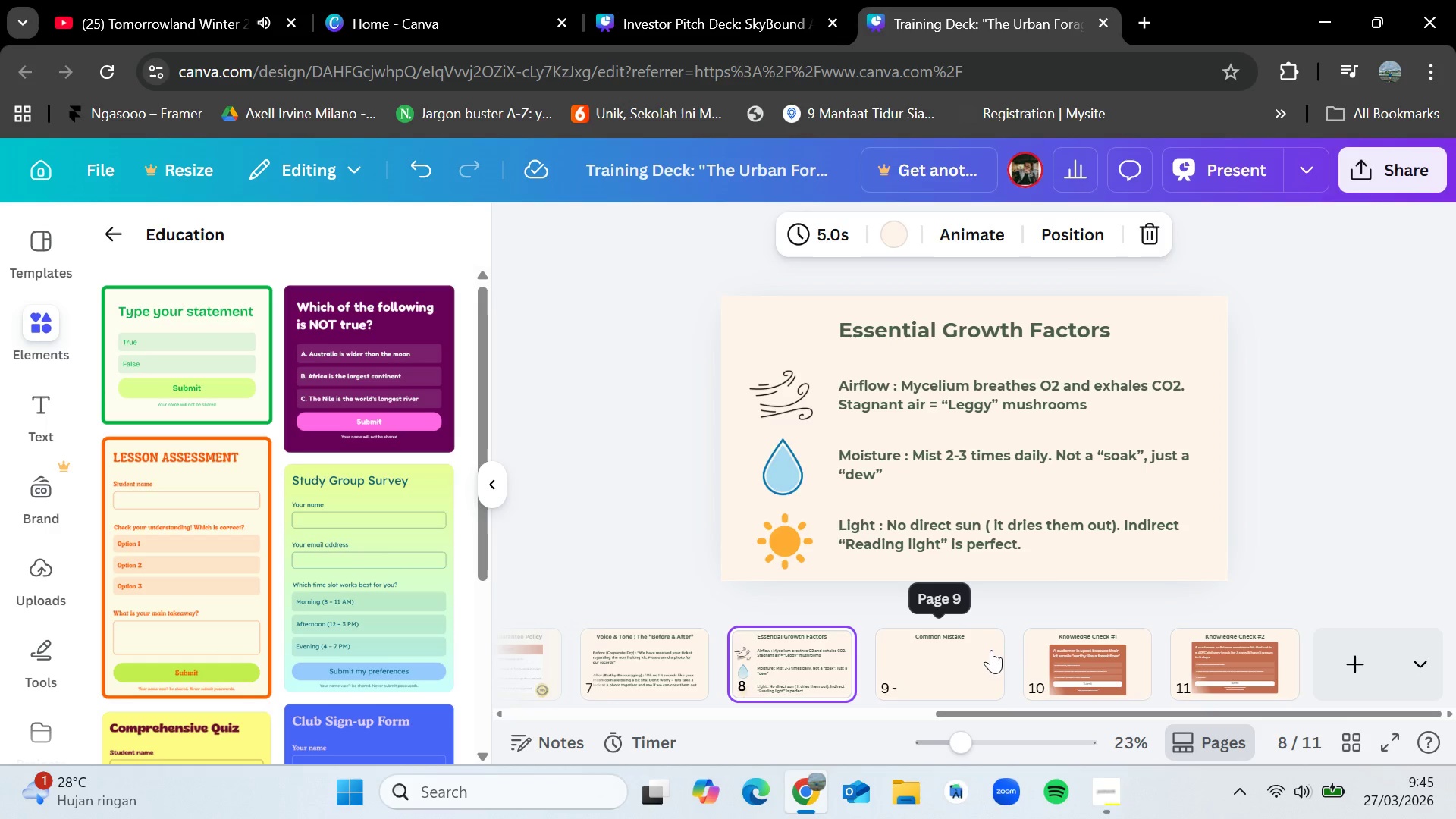 
left_click([988, 653])
 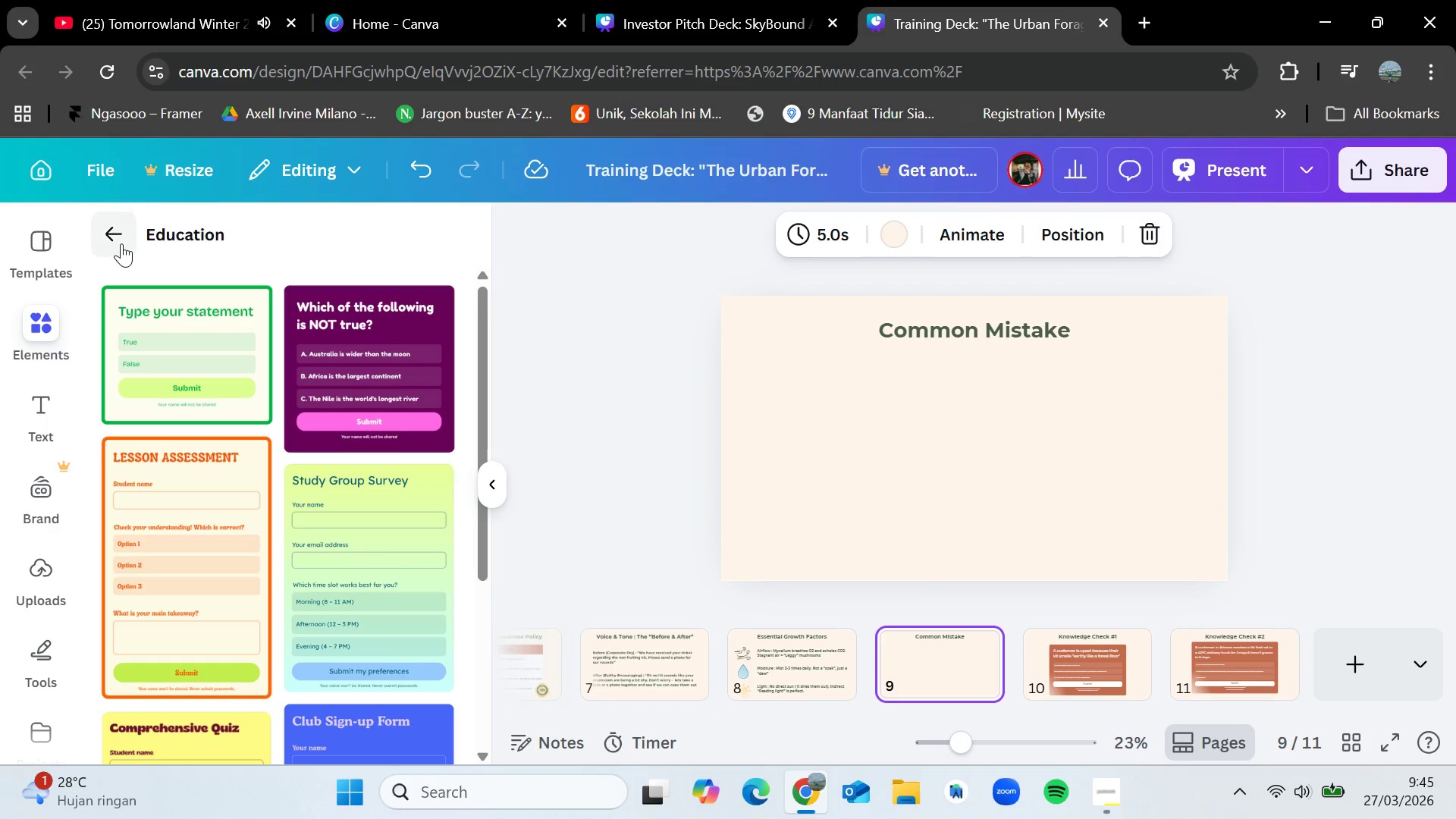 
left_click([121, 243])
 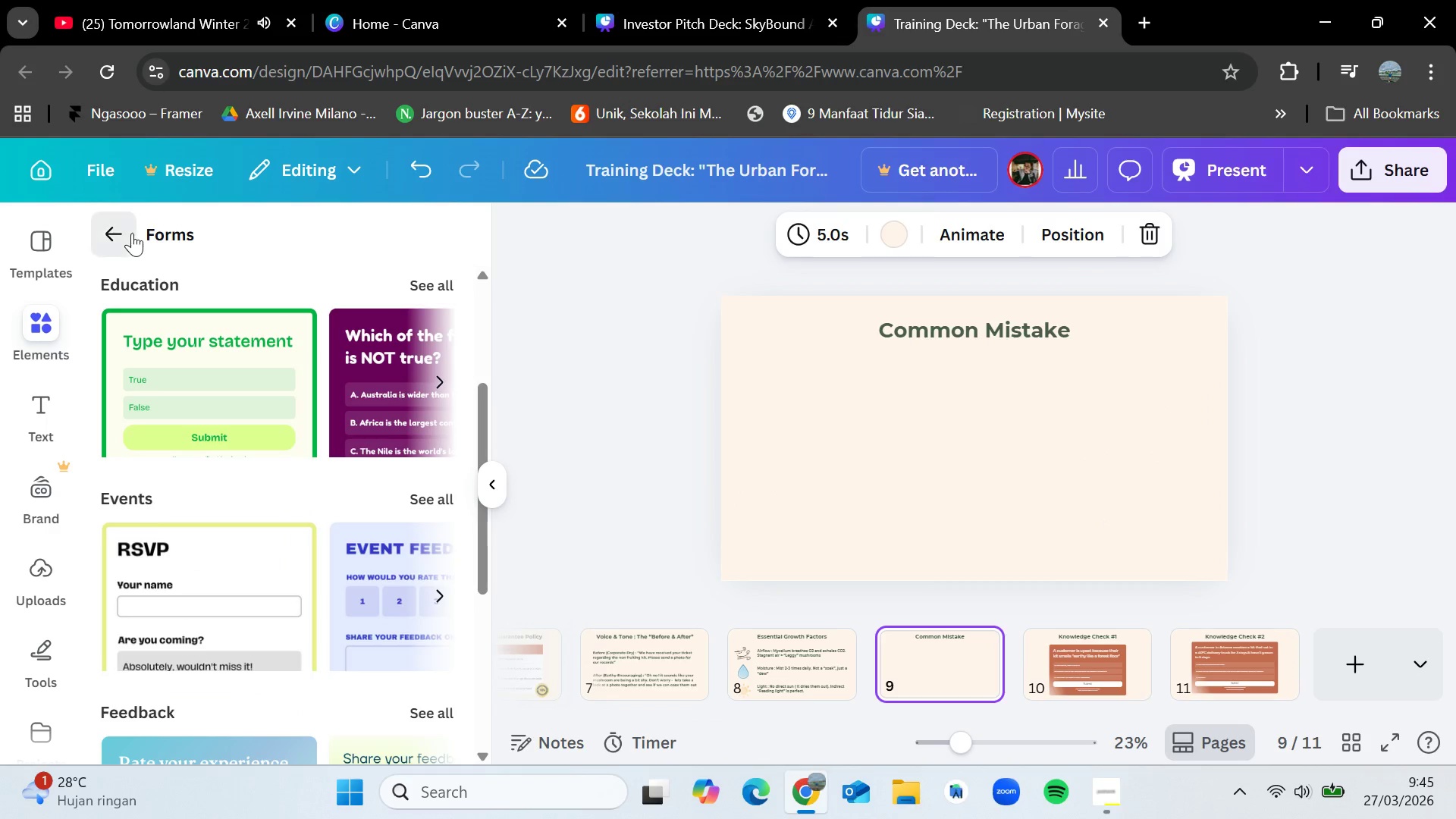 
left_click([132, 233])
 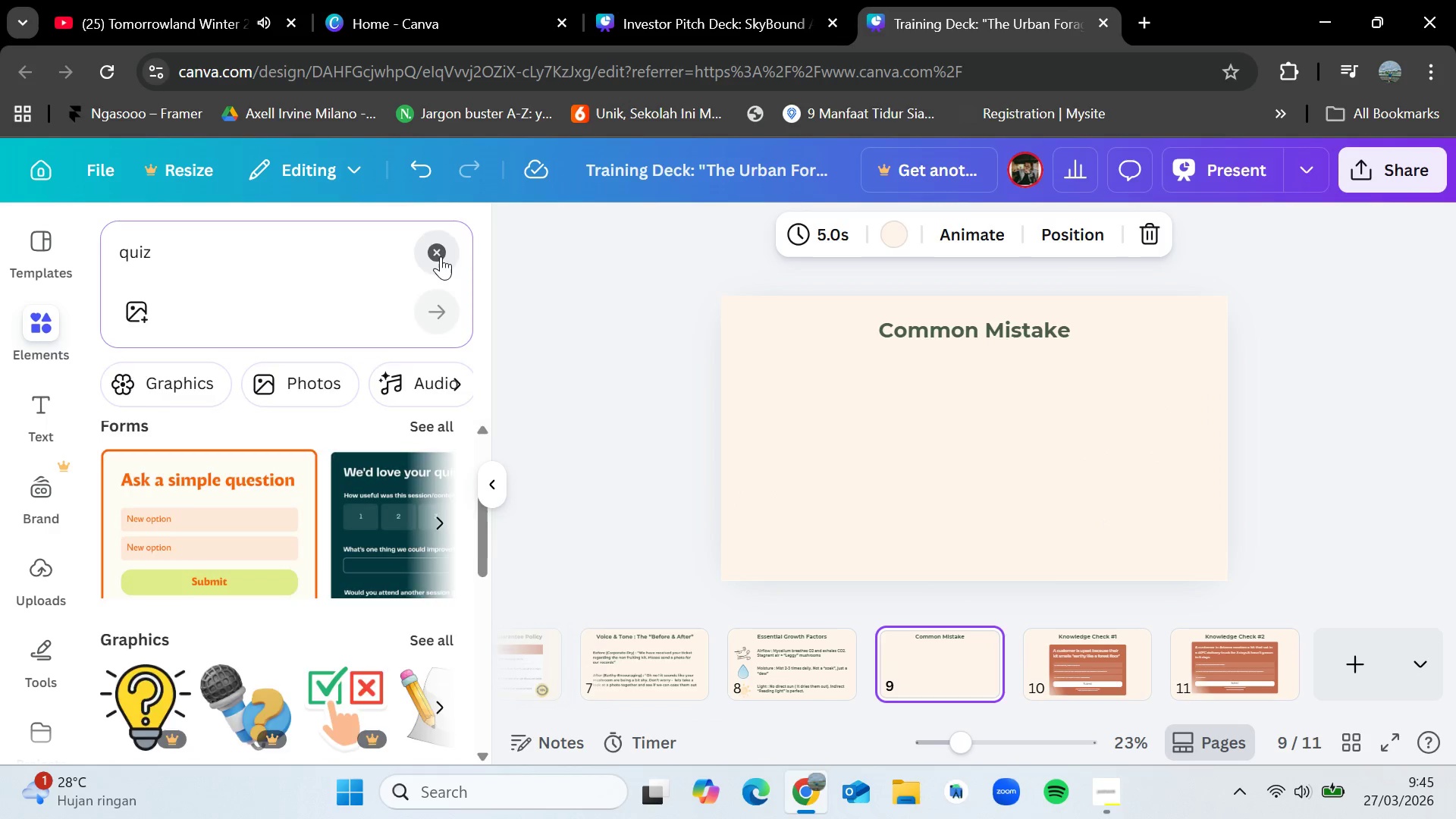 
double_click([321, 260])
 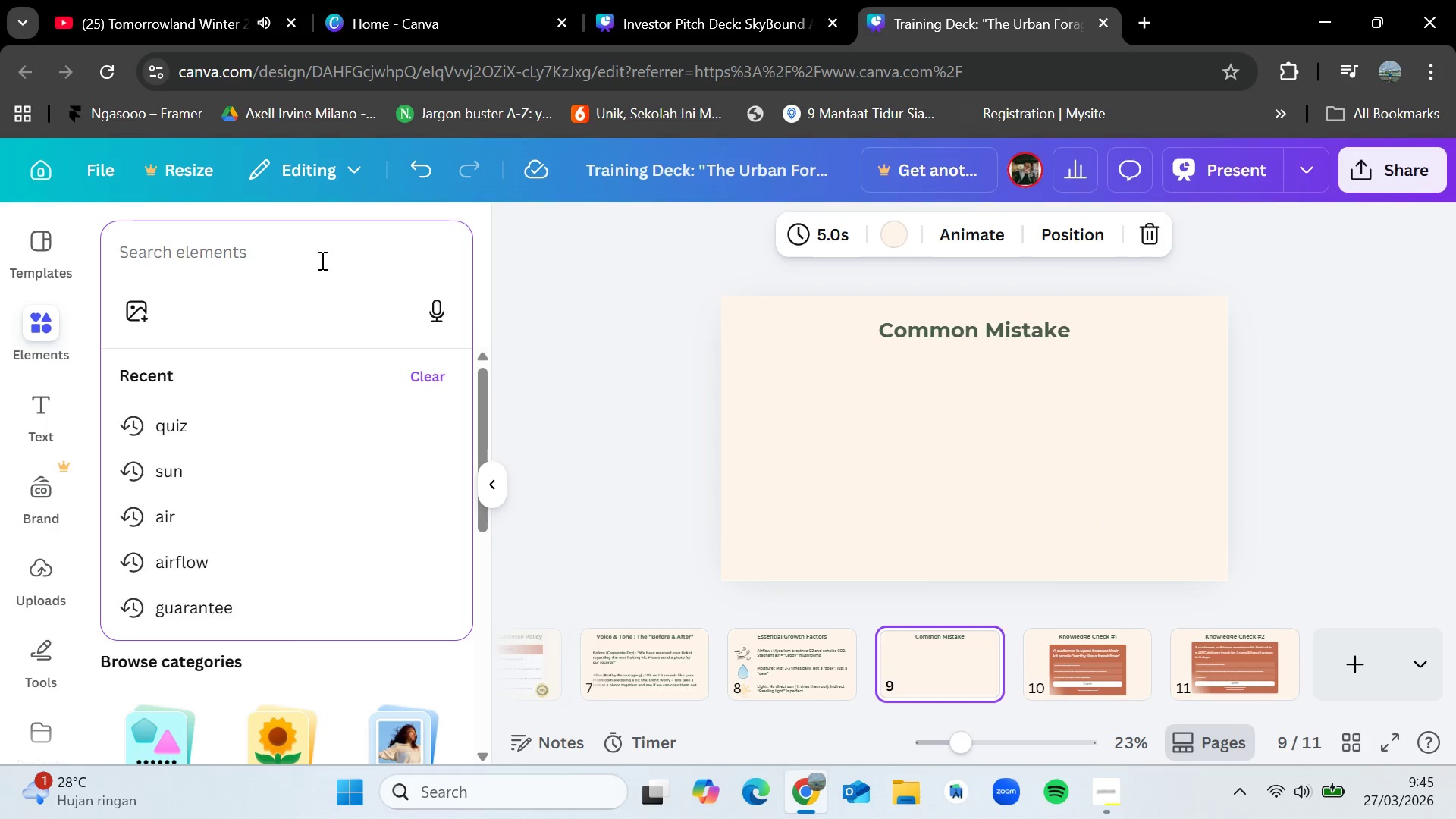 
type(farm)
key(Backspace)
key(Backspace)
key(Backspace)
type(rame)
 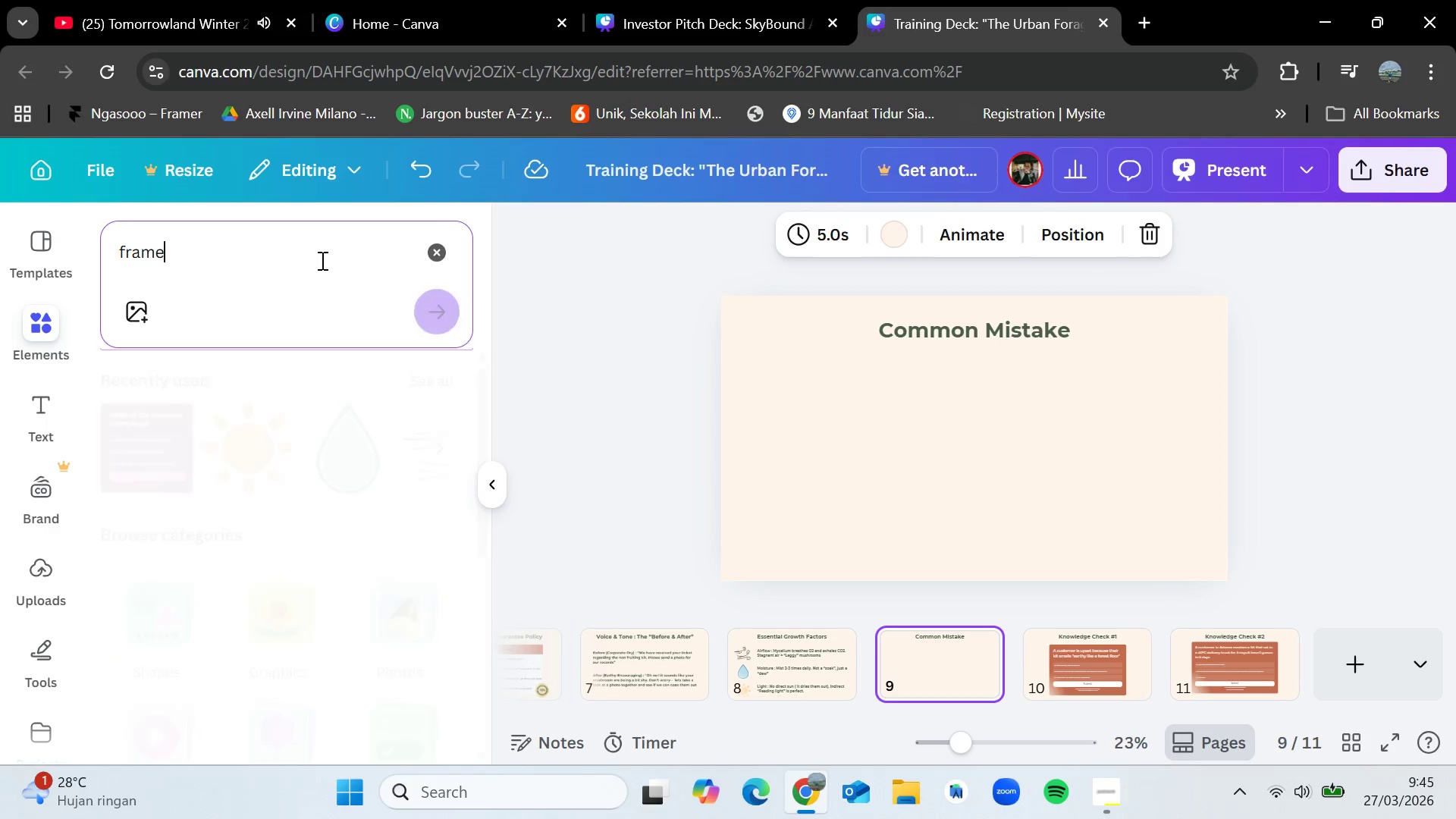 
key(Enter)
 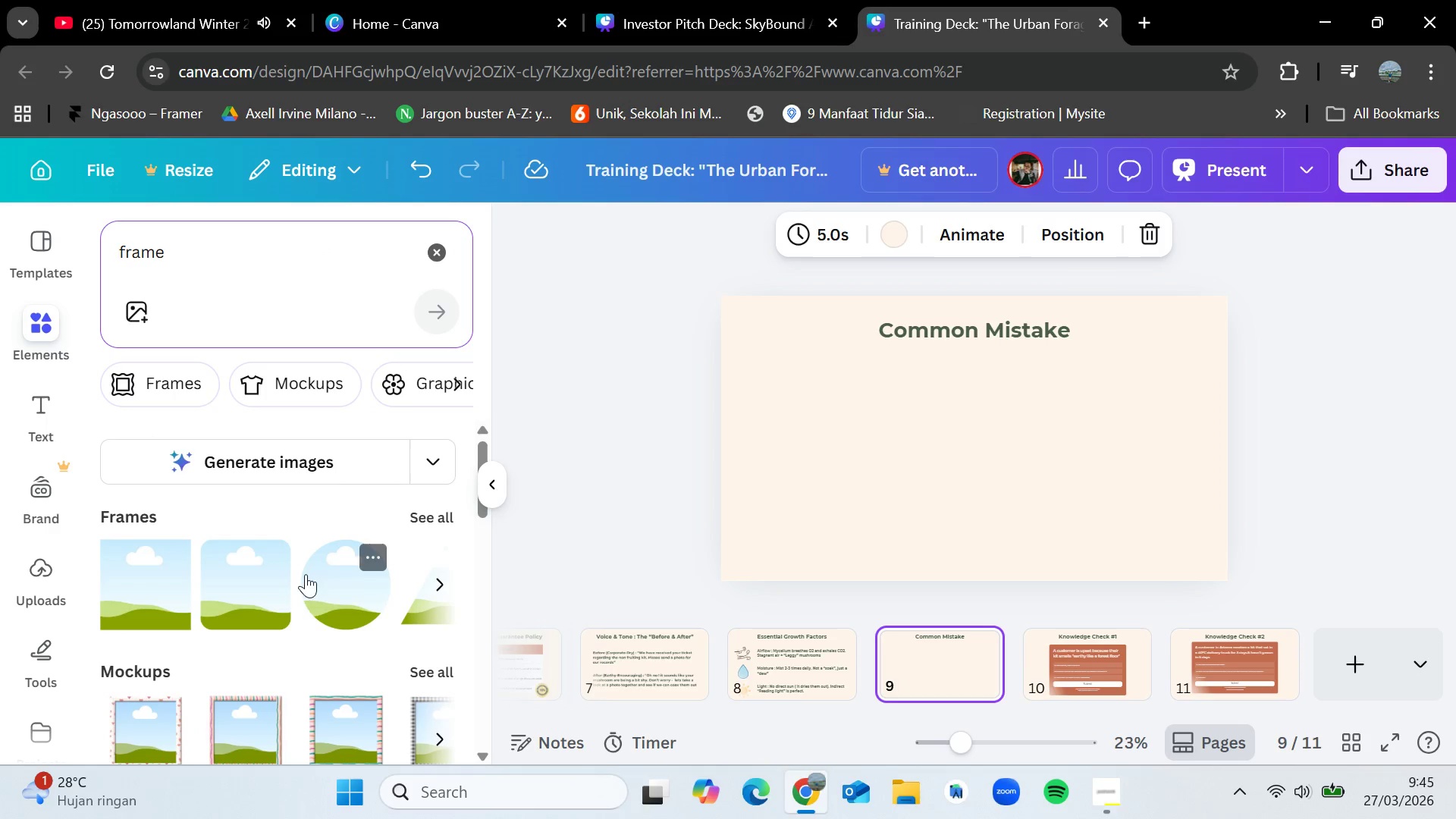 
left_click_drag(start_coordinate=[349, 585], to_coordinate=[819, 425])
 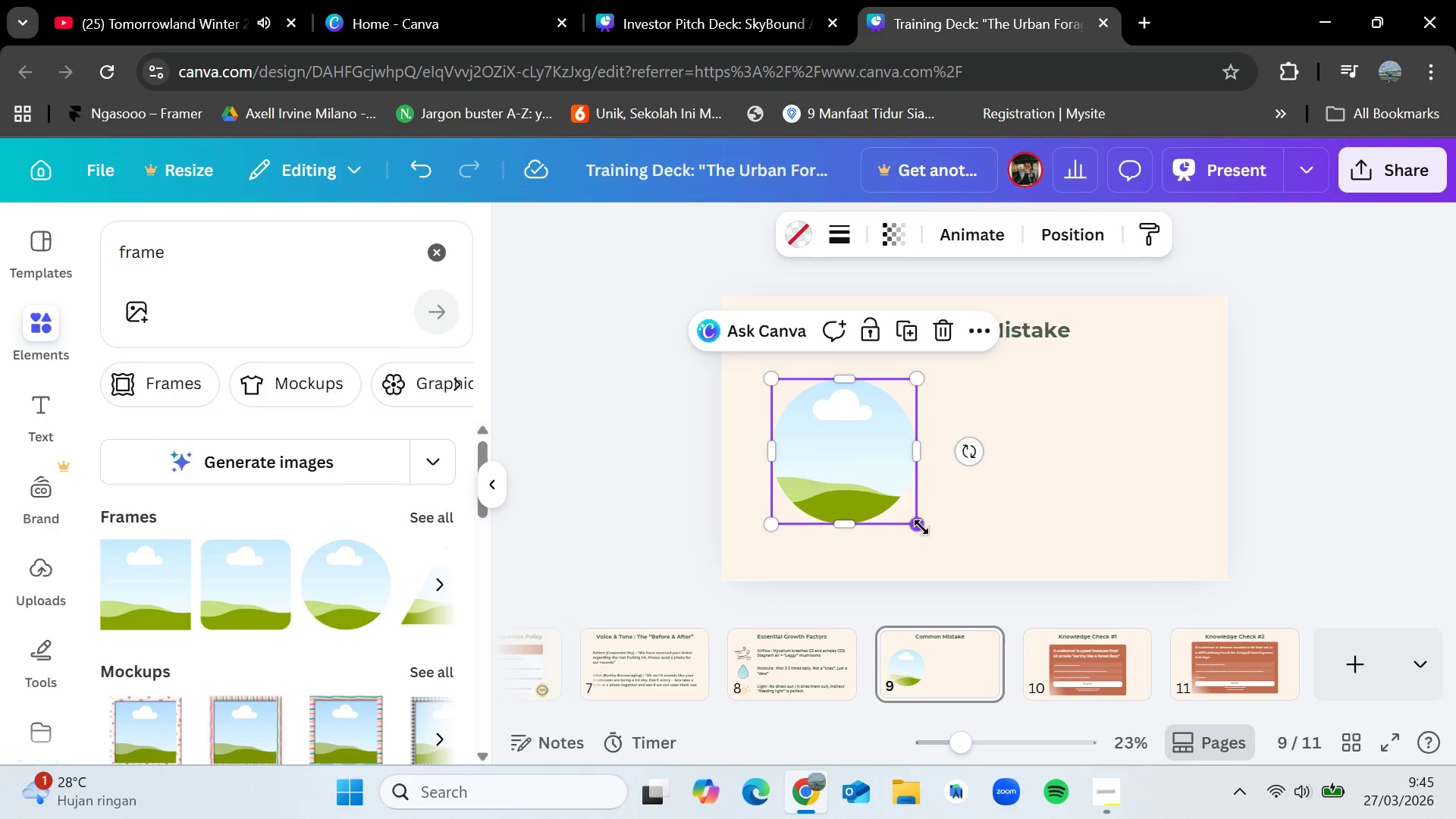 
left_click_drag(start_coordinate=[921, 527], to_coordinate=[902, 513])
 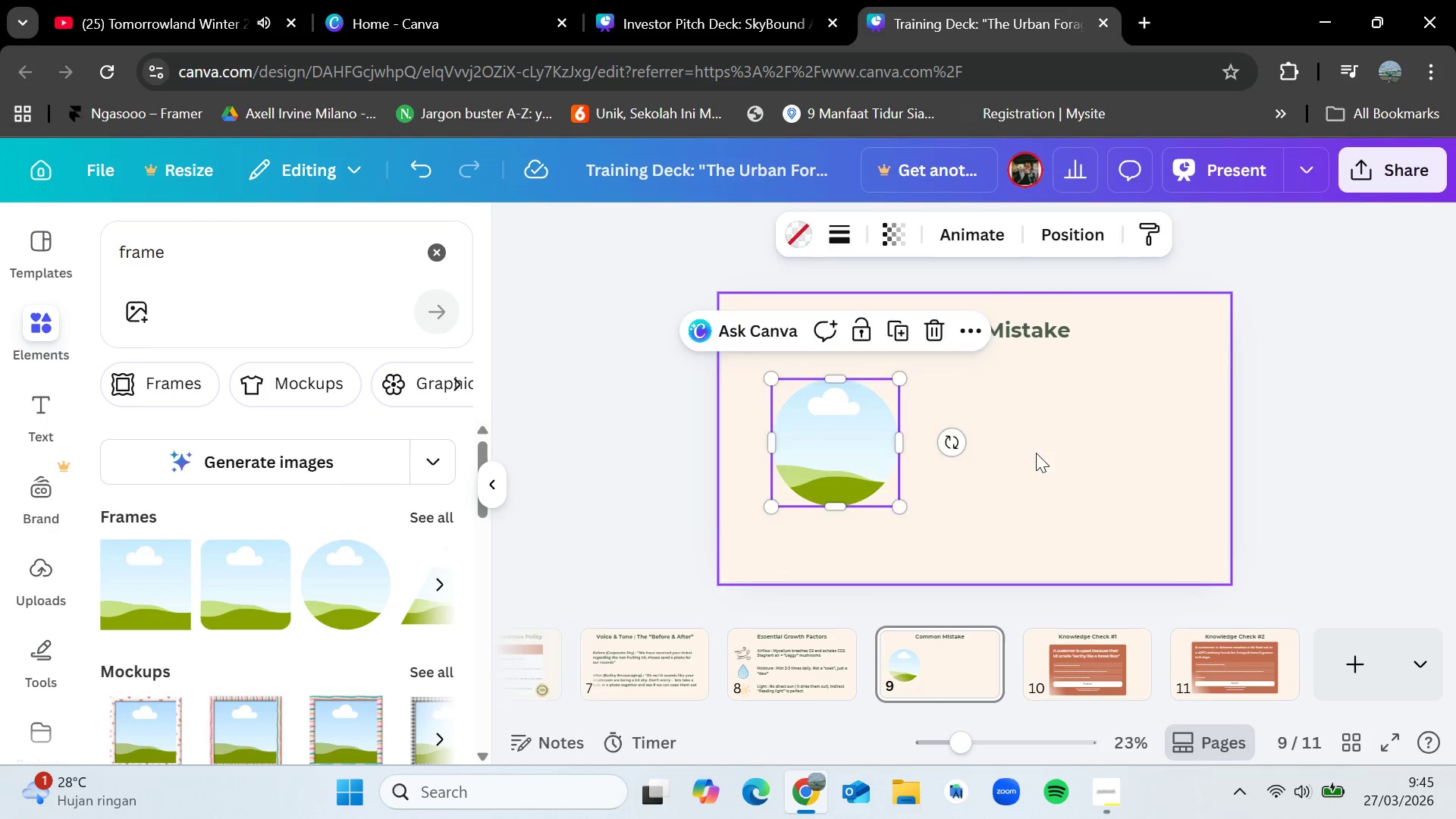 
left_click([1036, 453])
 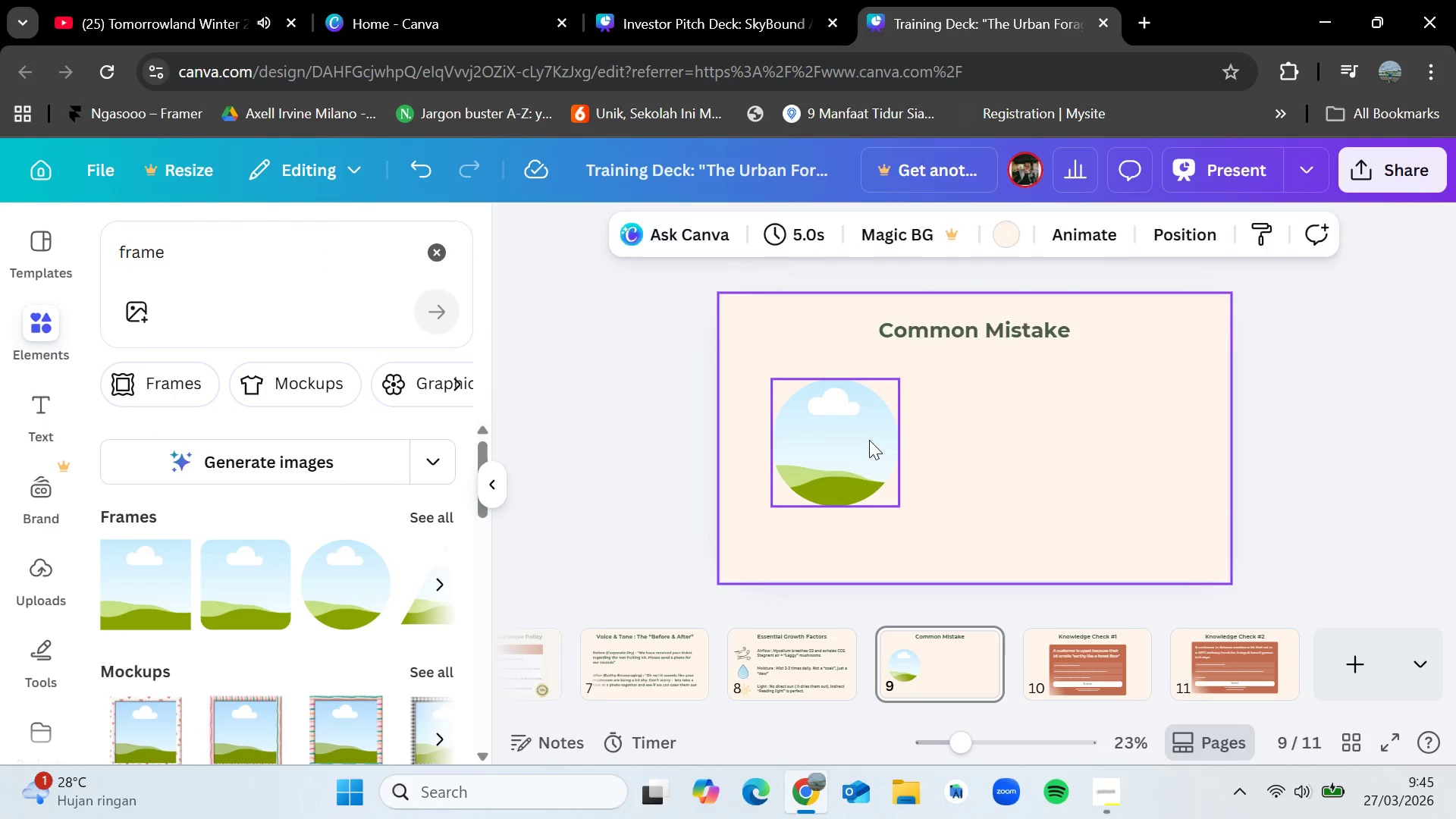 
left_click([869, 440])
 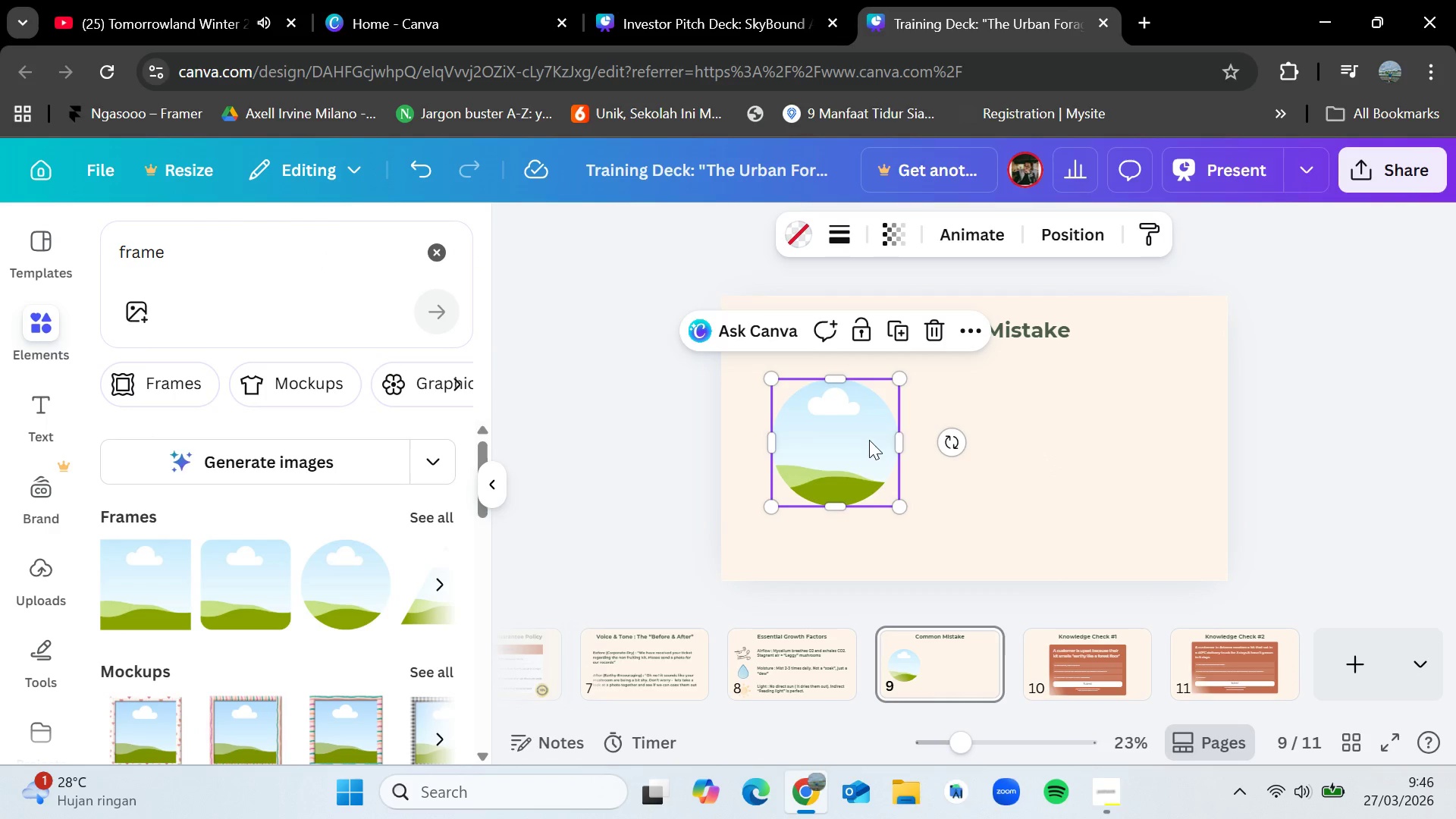 
left_click_drag(start_coordinate=[869, 440], to_coordinate=[843, 447])
 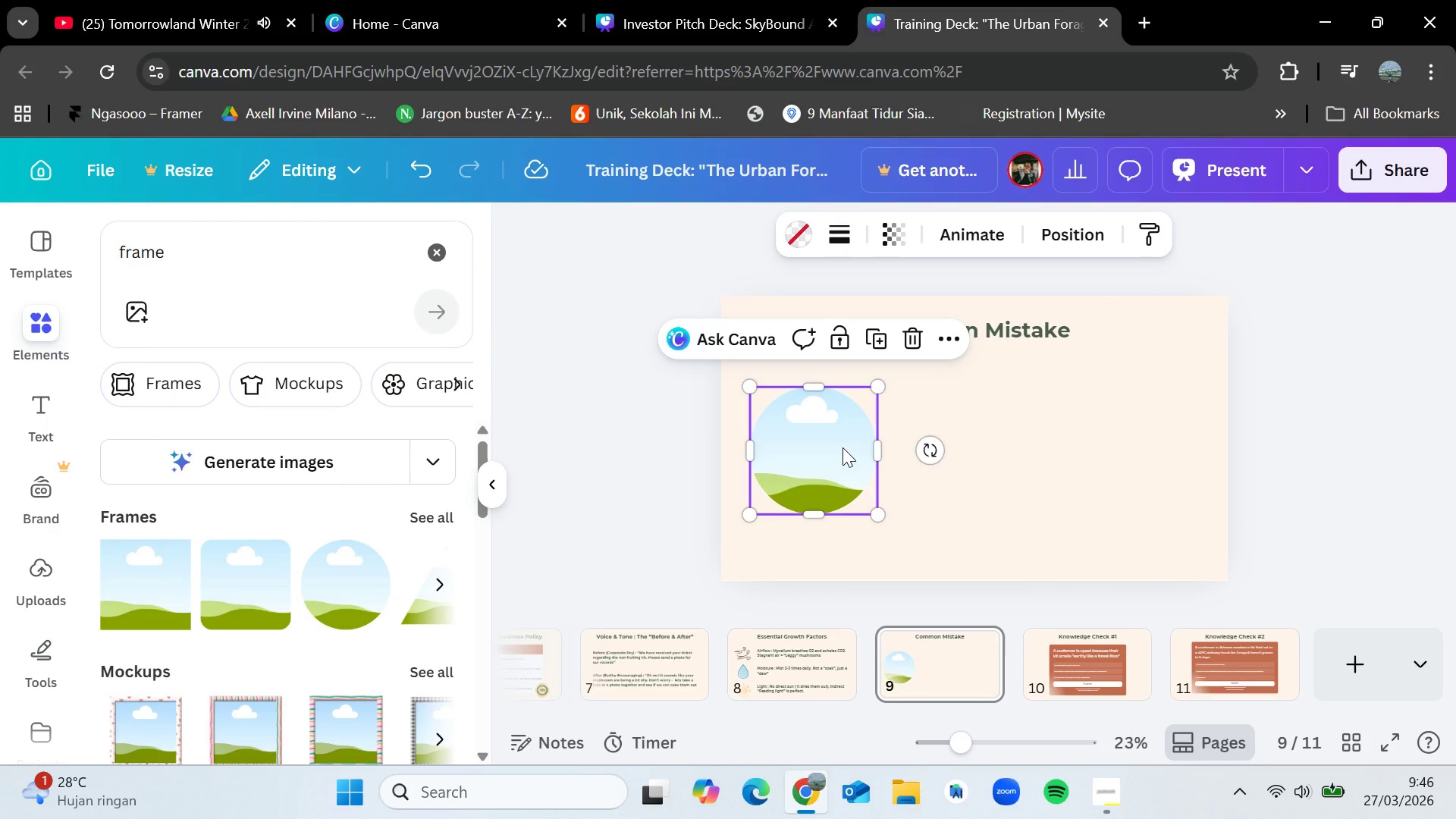 
key(Control+C)
 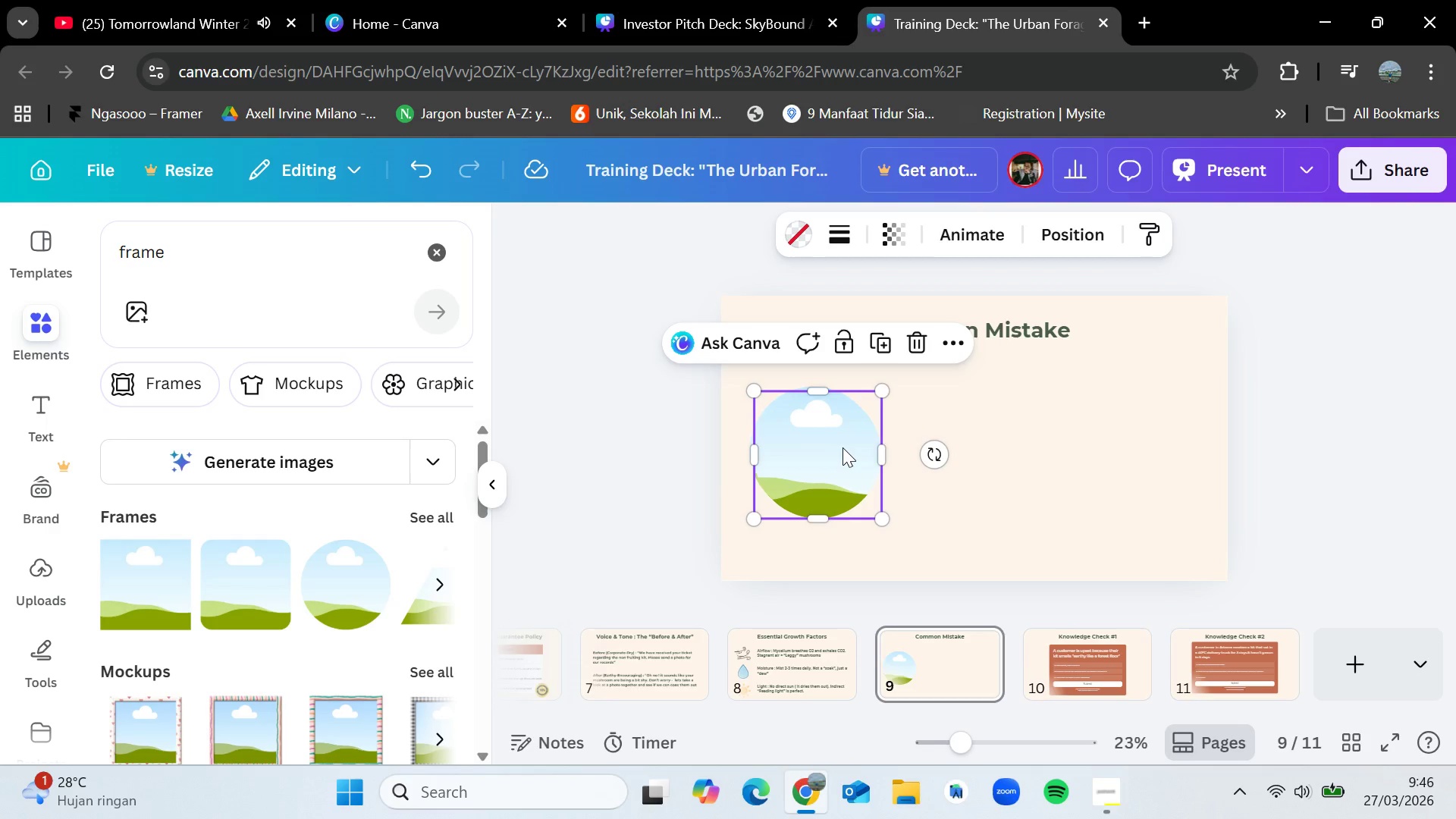 
key(Control+V)
 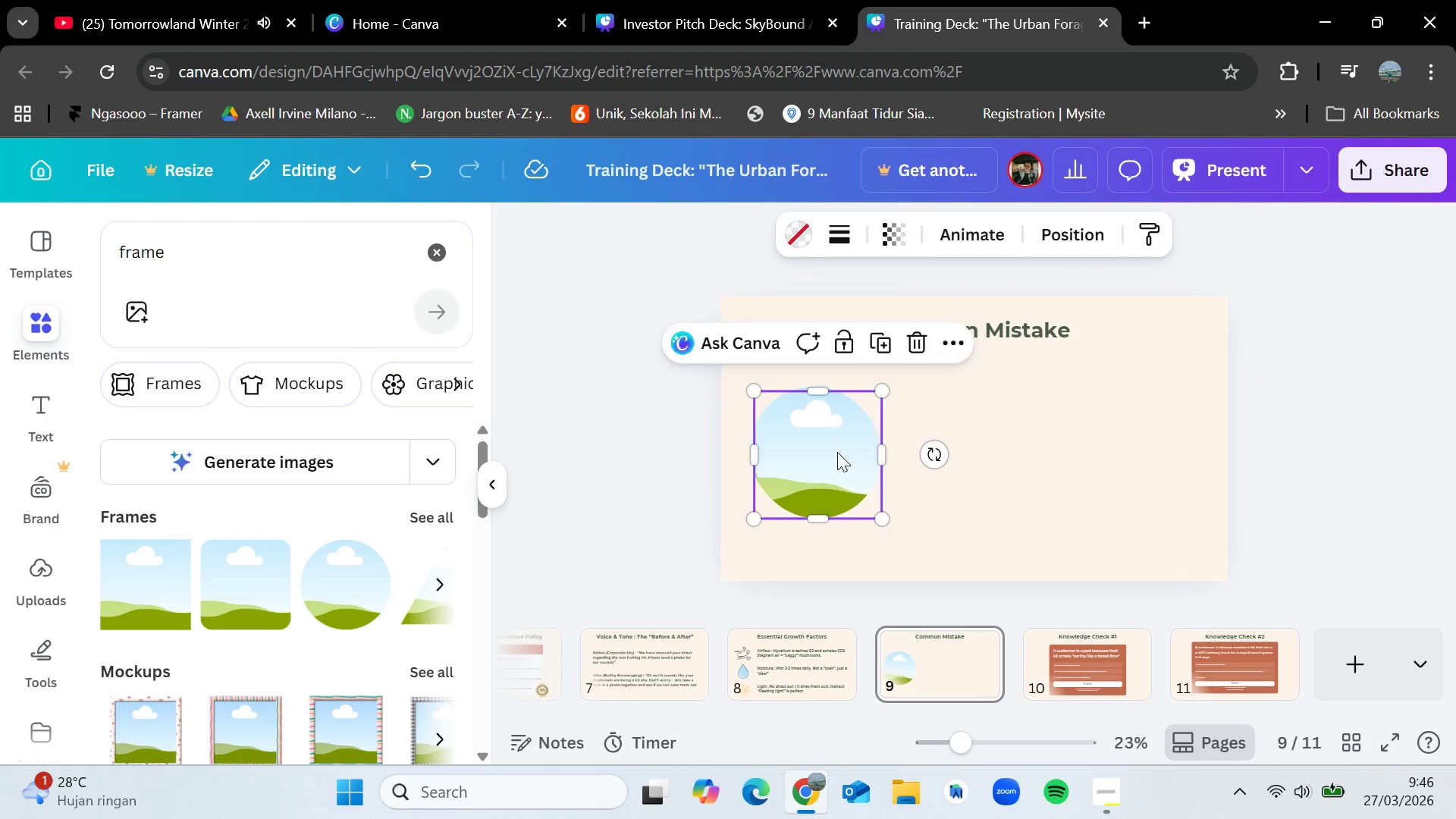 
left_click_drag(start_coordinate=[826, 452], to_coordinate=[981, 449])
 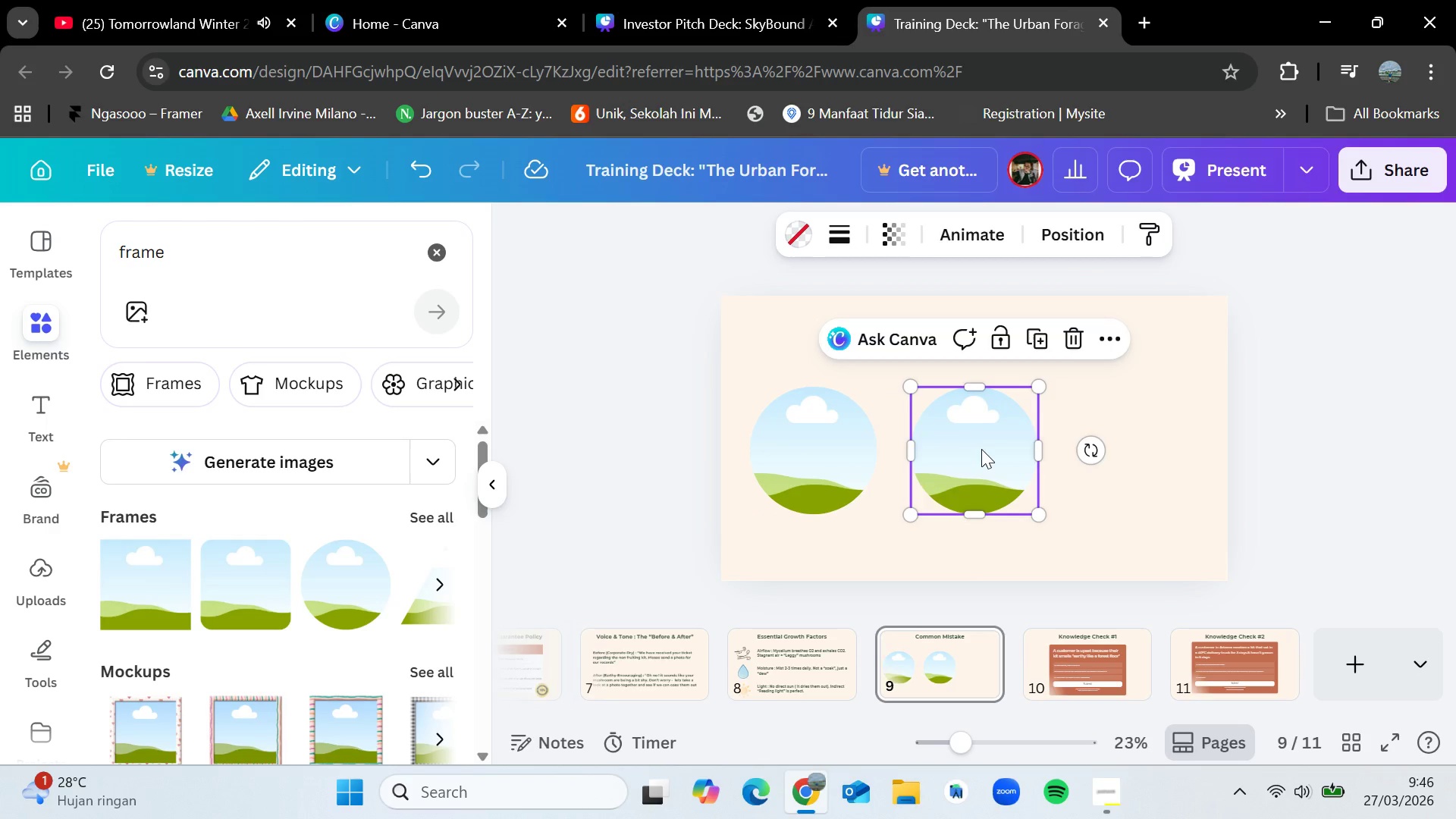 
key(Control+V)
 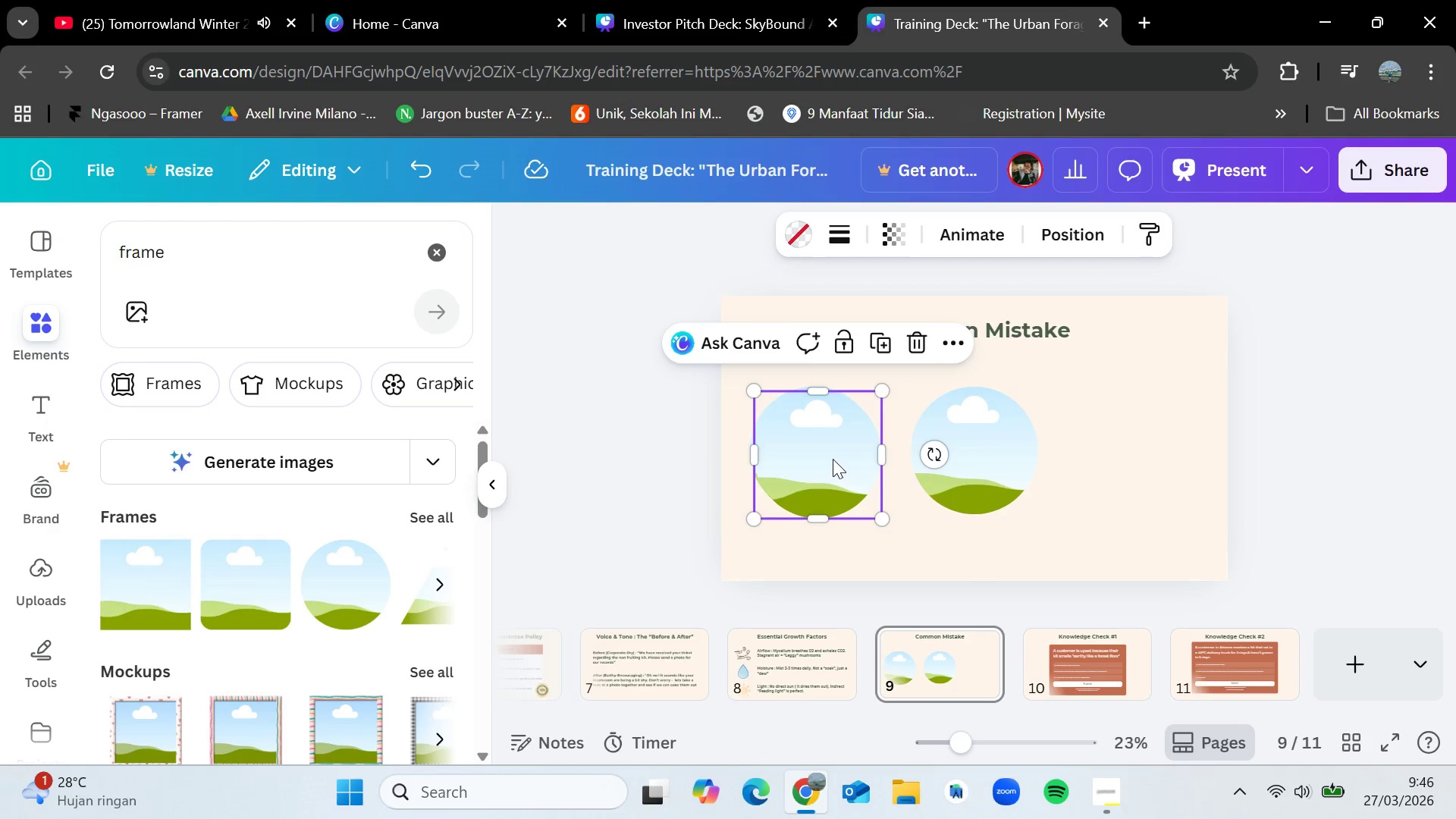 
left_click_drag(start_coordinate=[833, 459], to_coordinate=[1149, 460])
 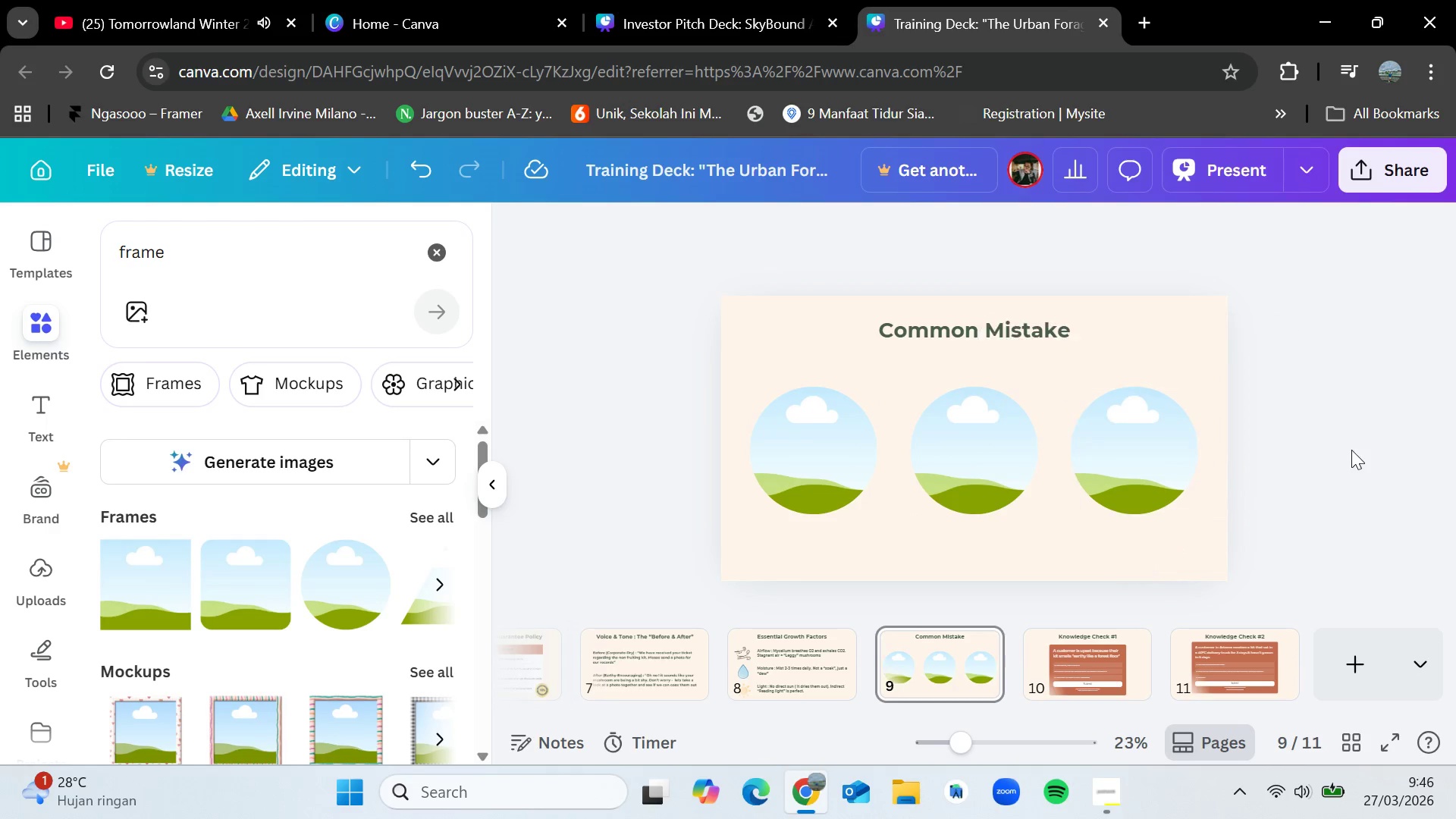 
left_click([1348, 450])